 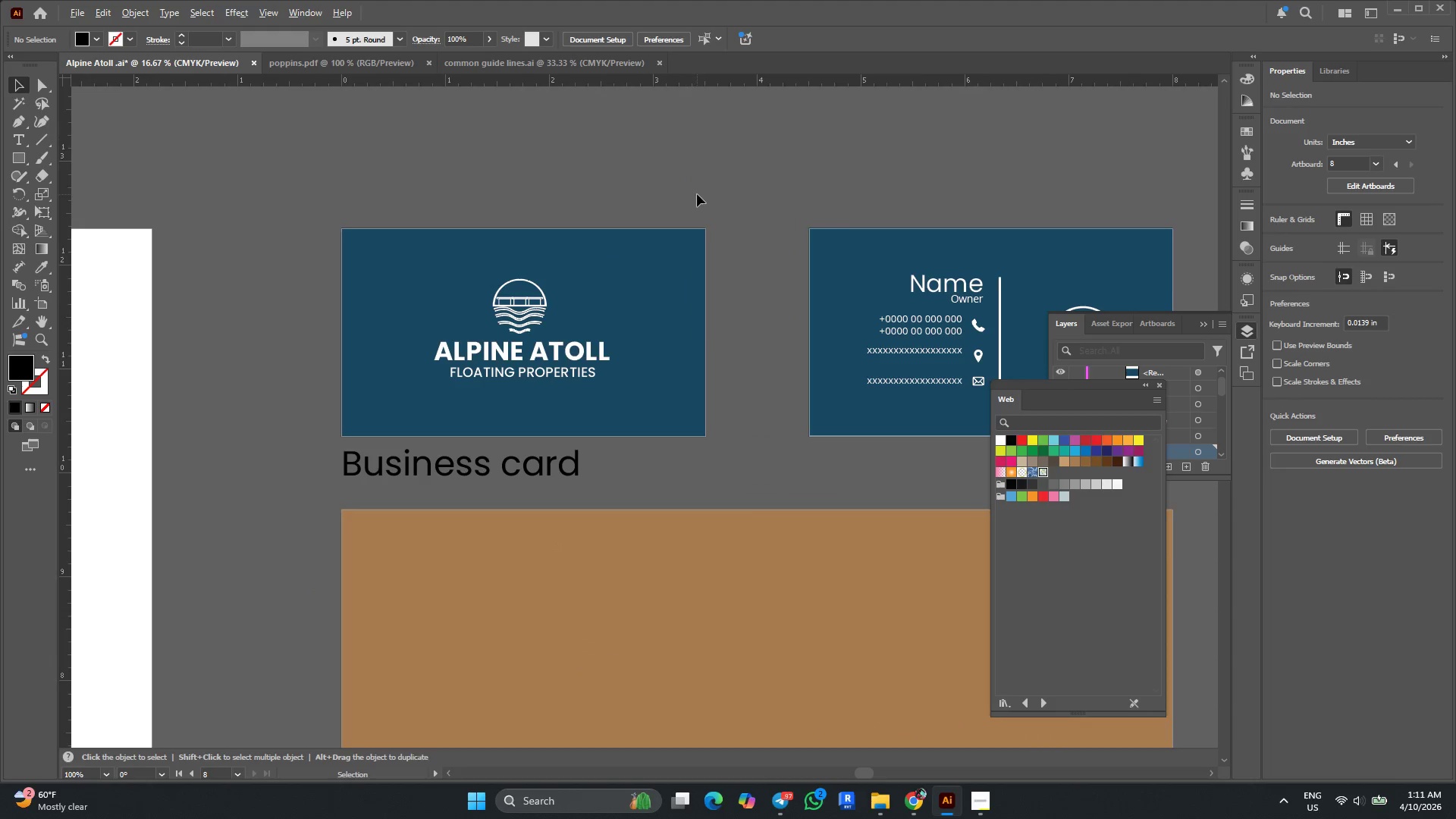 
scroll: coordinate [761, 319], scroll_direction: down, amount: 8.0
 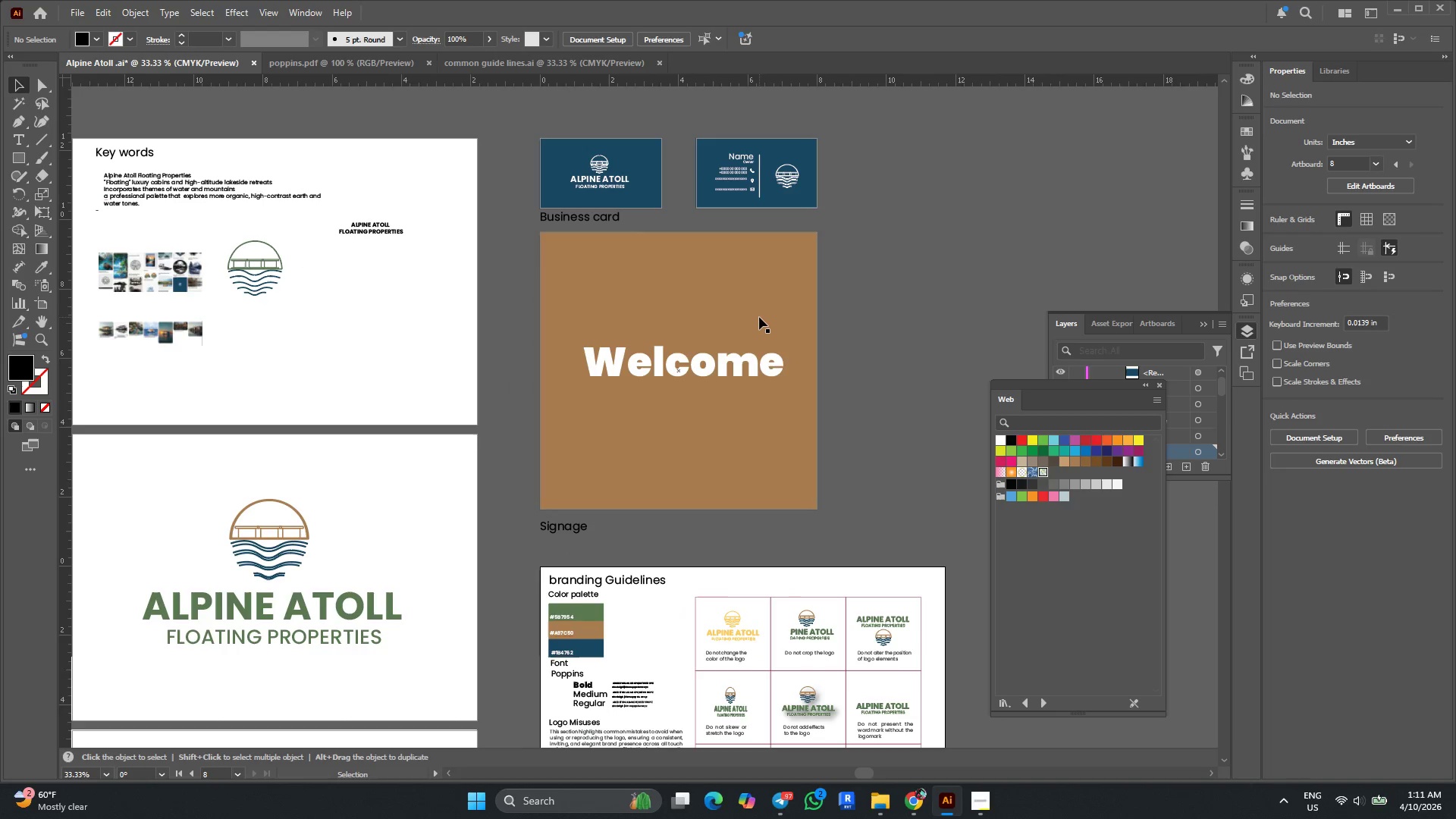 
key(Alt+AltLeft)
 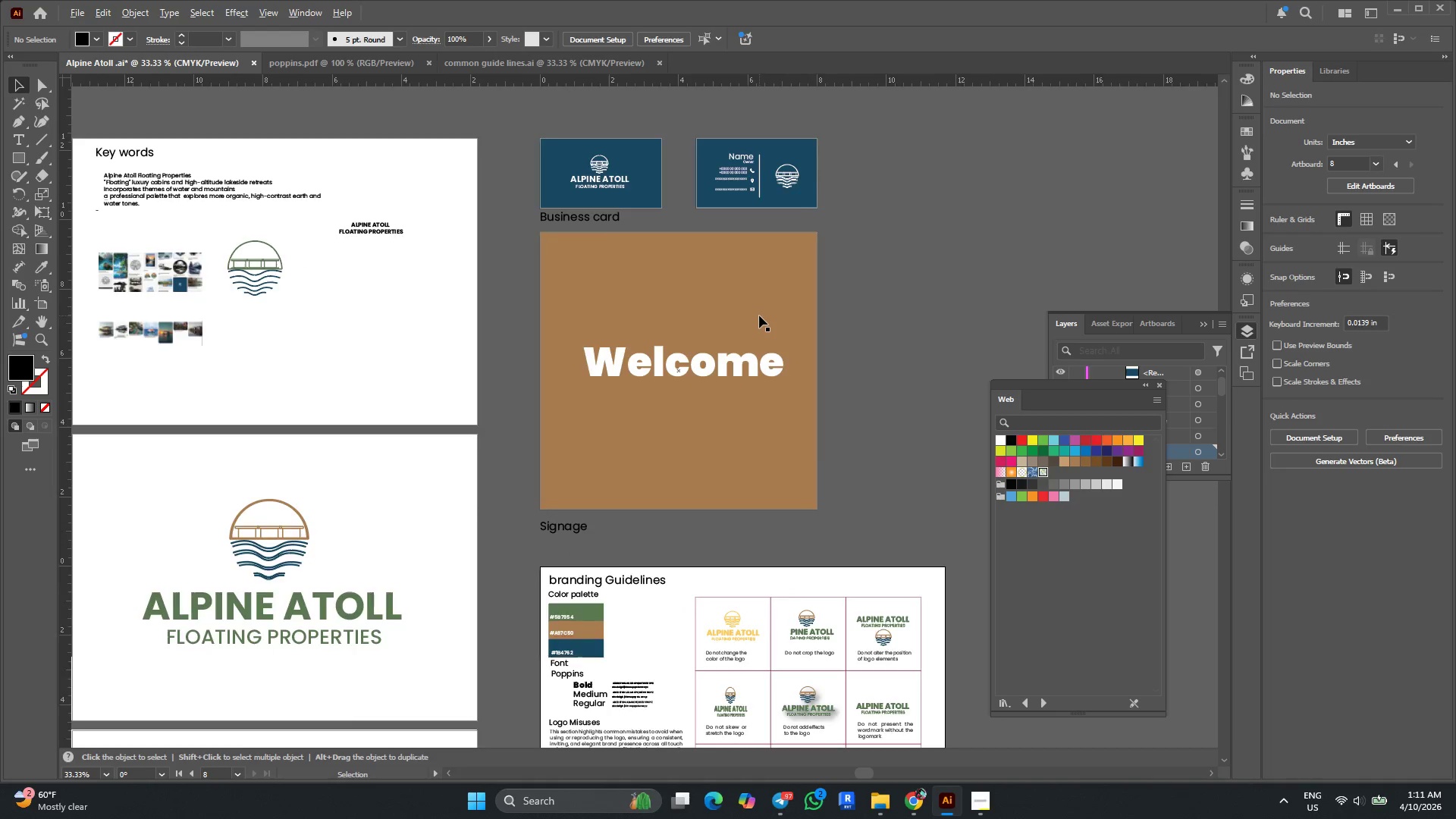 
scroll: coordinate [829, 546], scroll_direction: down, amount: 6.0
 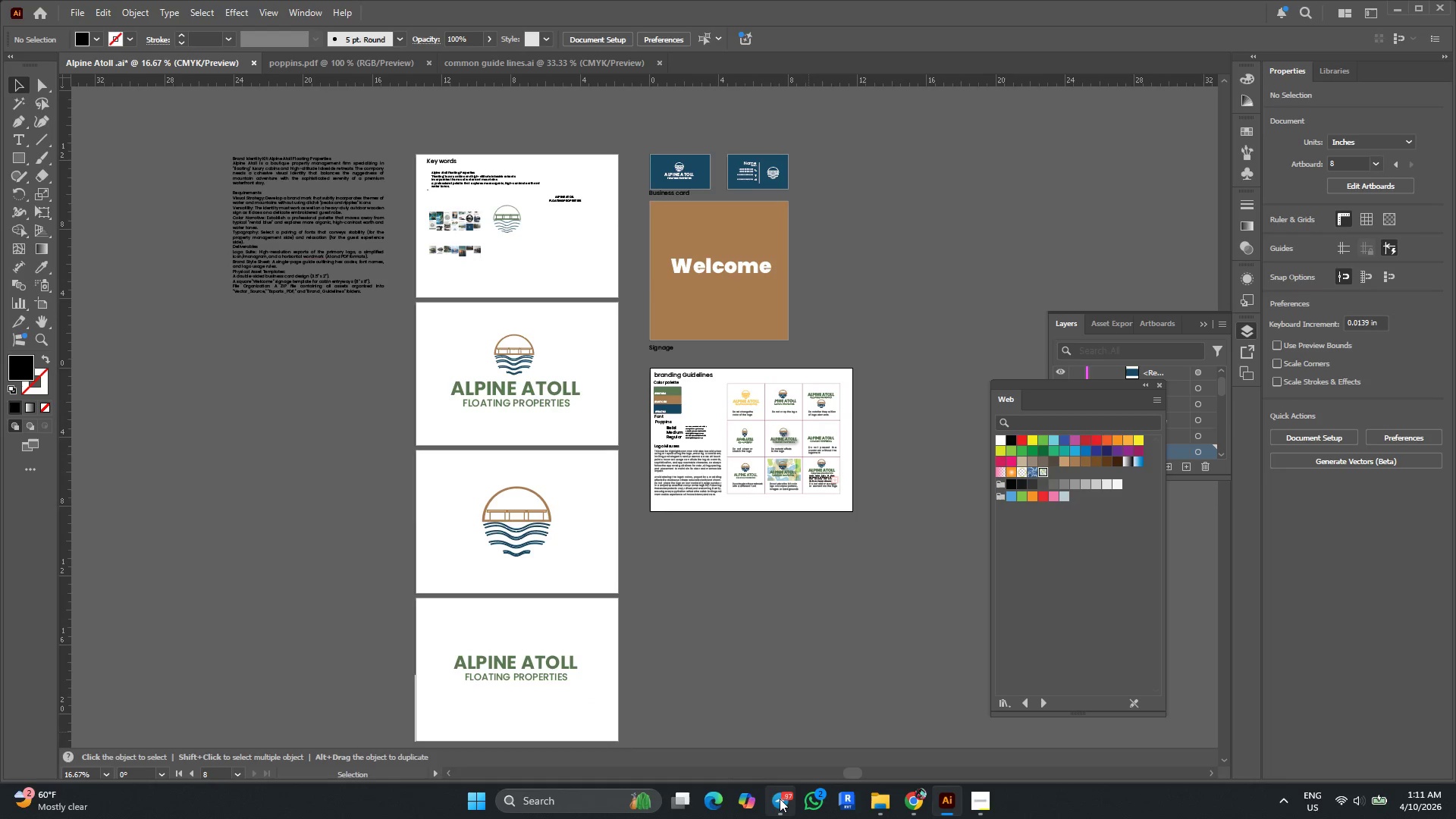 
left_click([780, 799])
 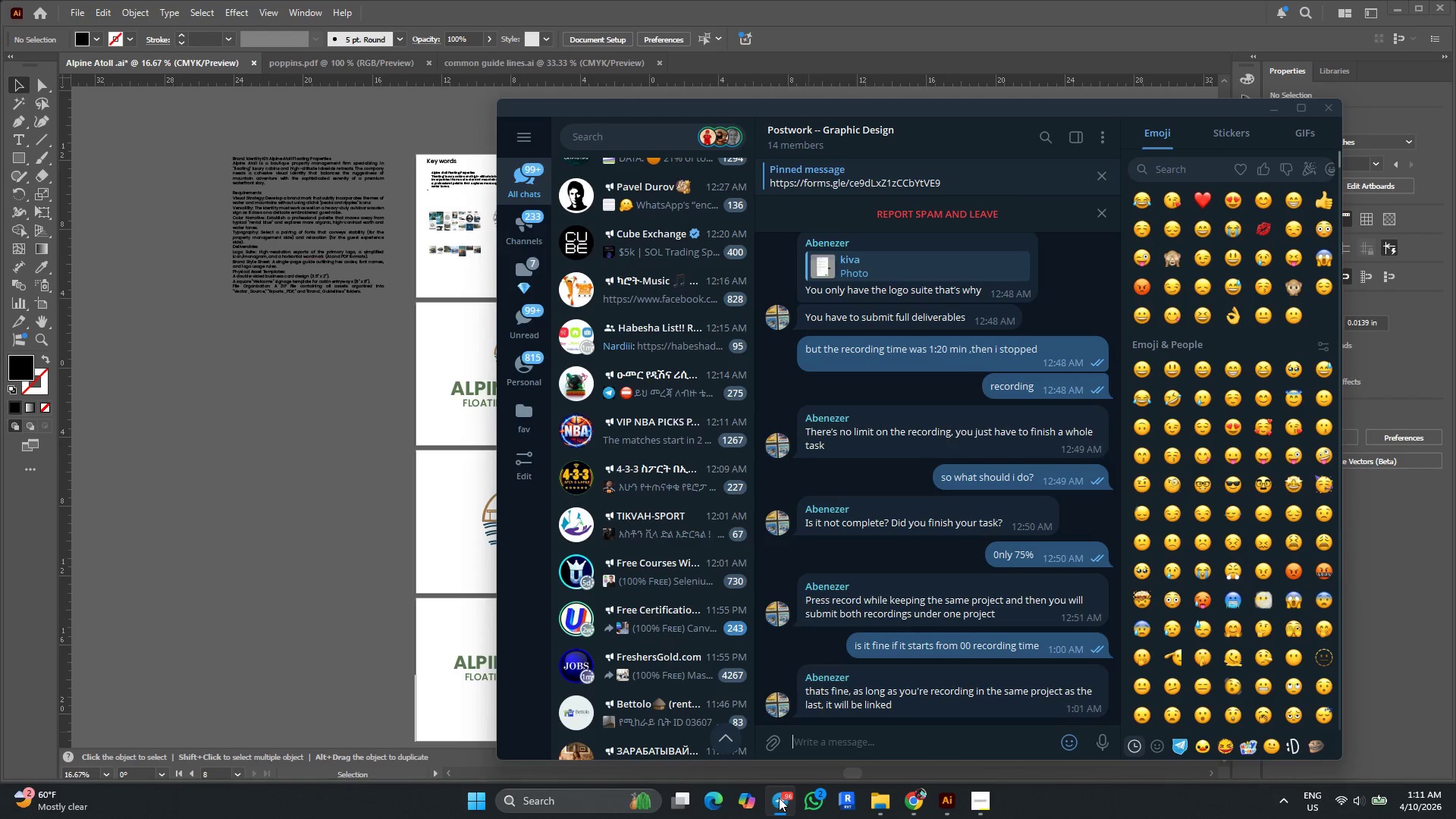 
wait(11.78)
 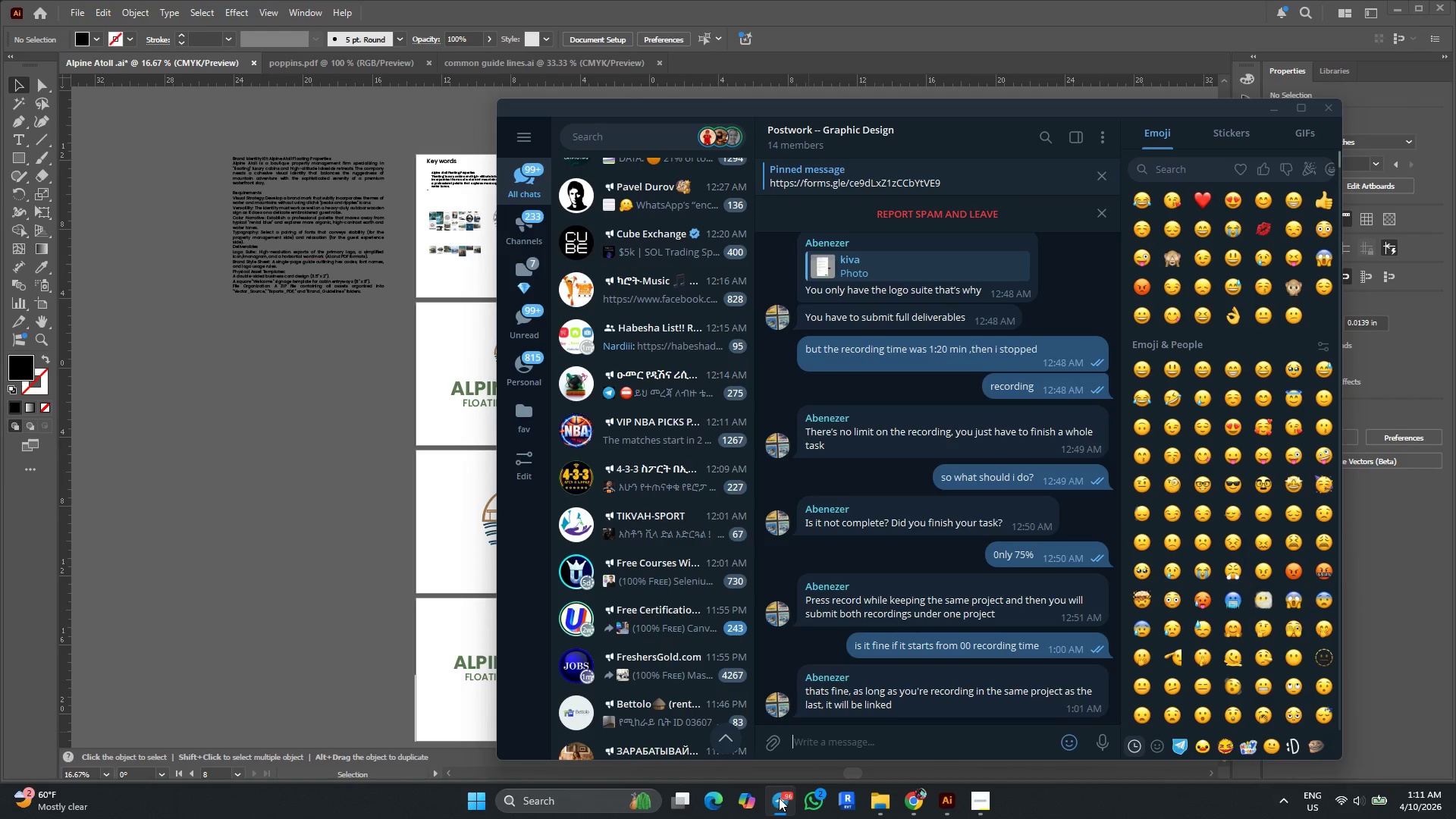 
left_click([1267, 115])
 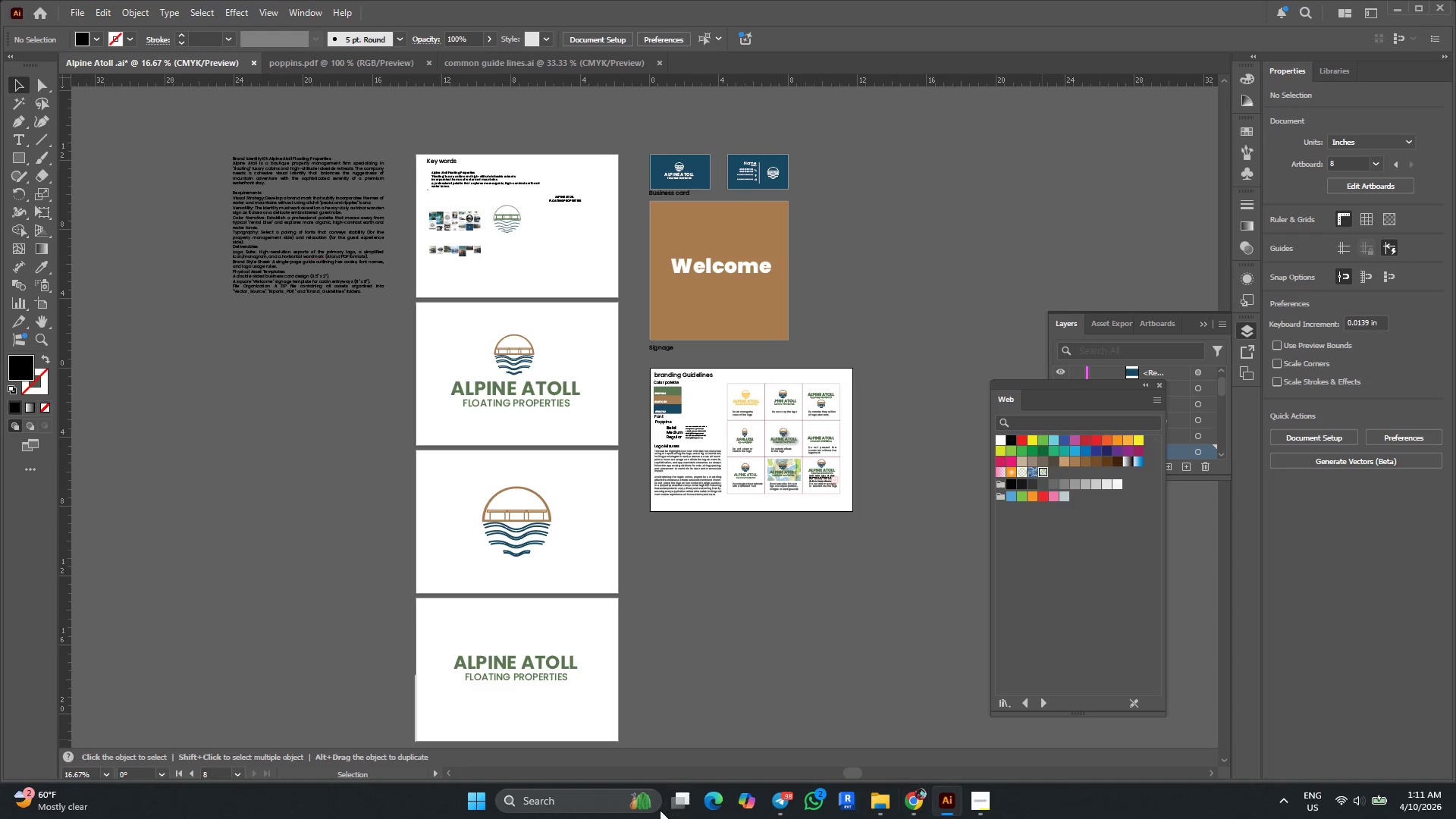 
left_click([982, 805])